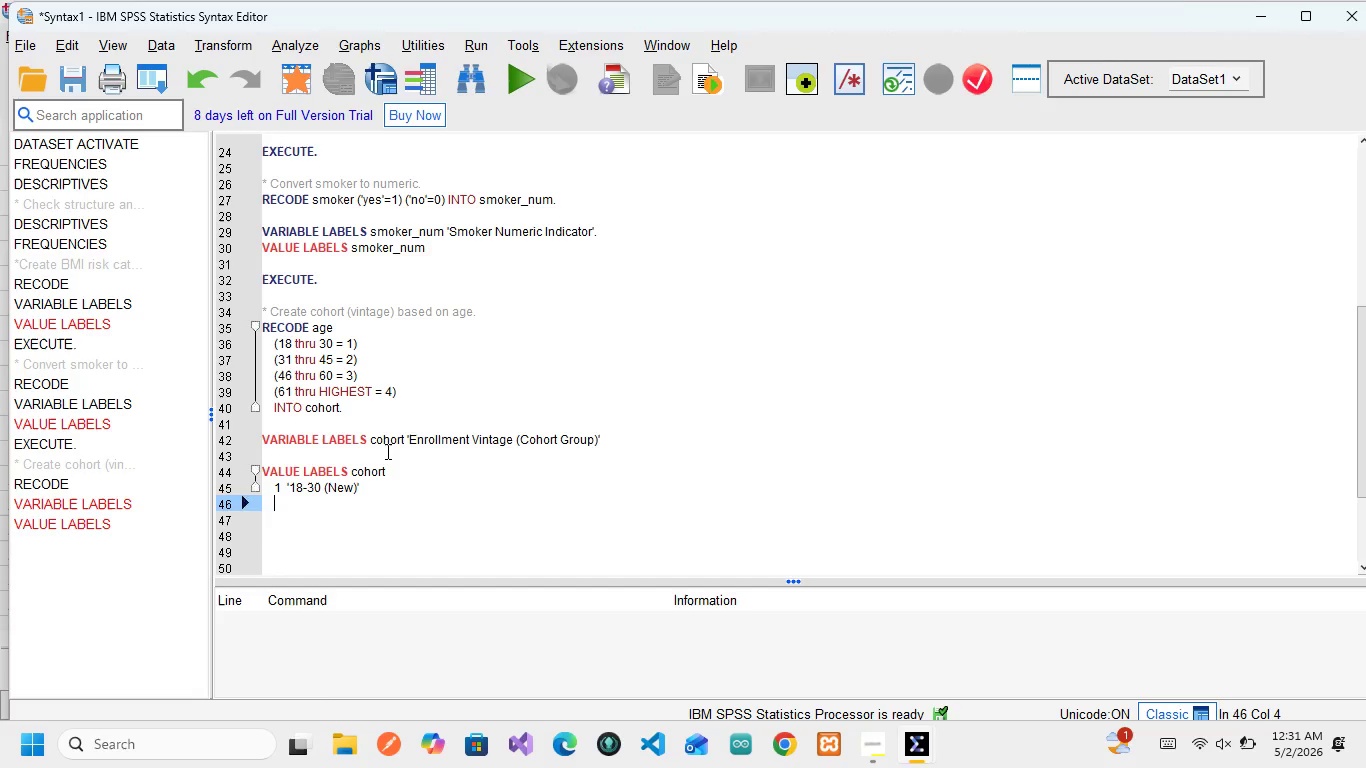 
key(2)
 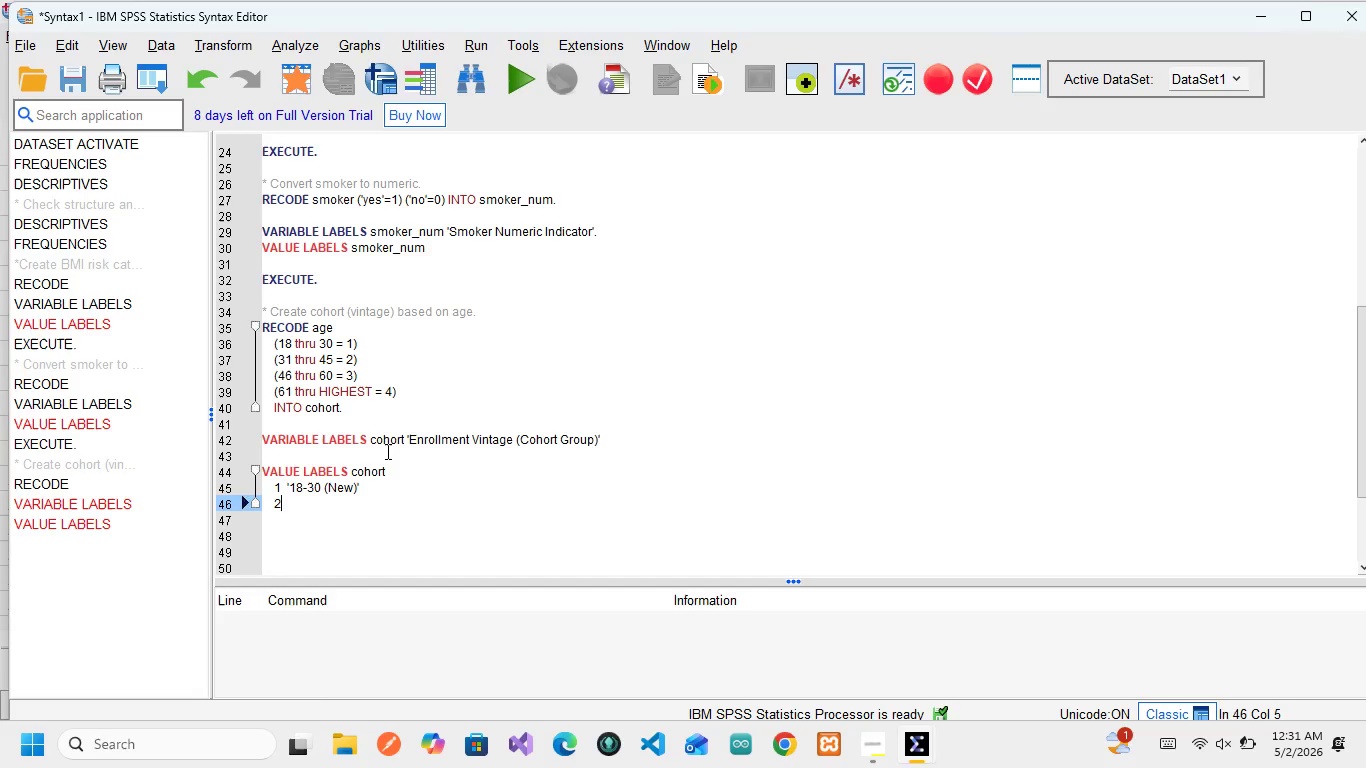 
wait(8.2)
 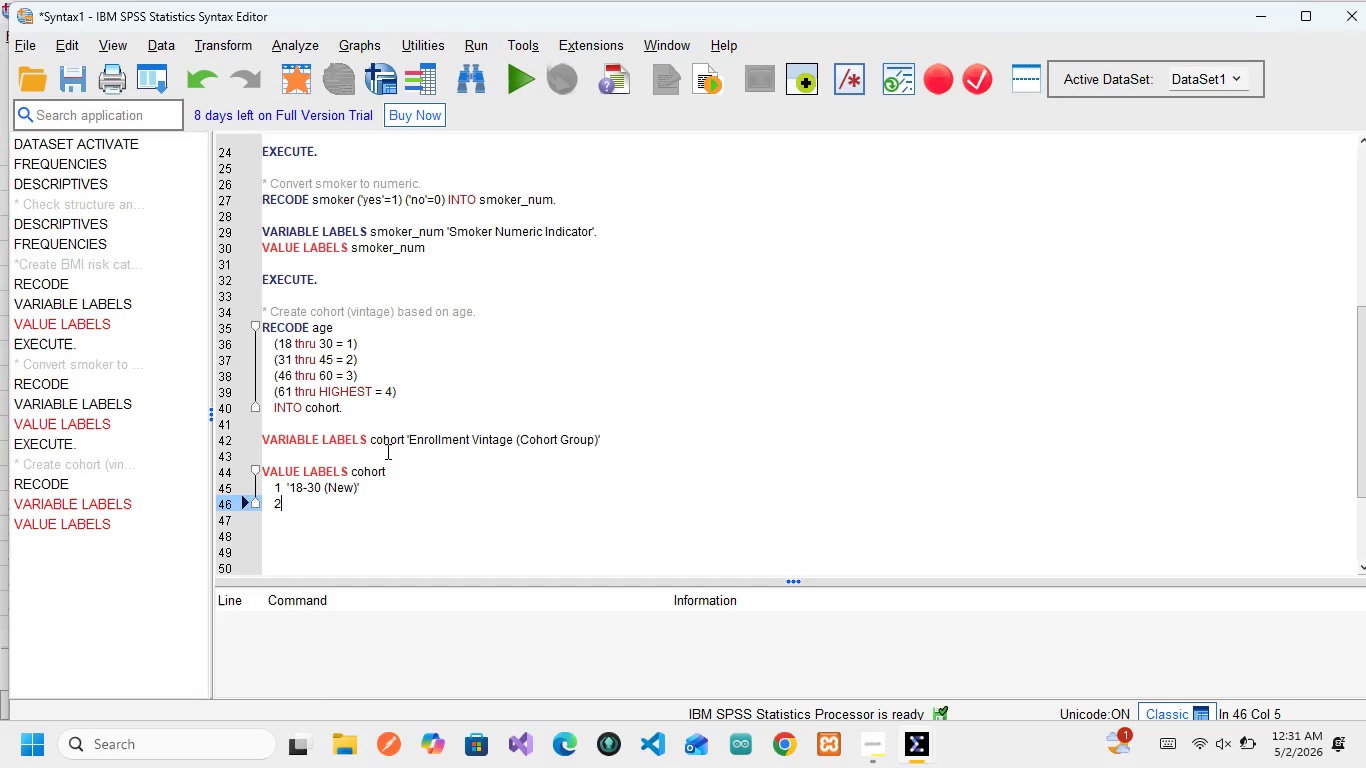 
key(Space)
 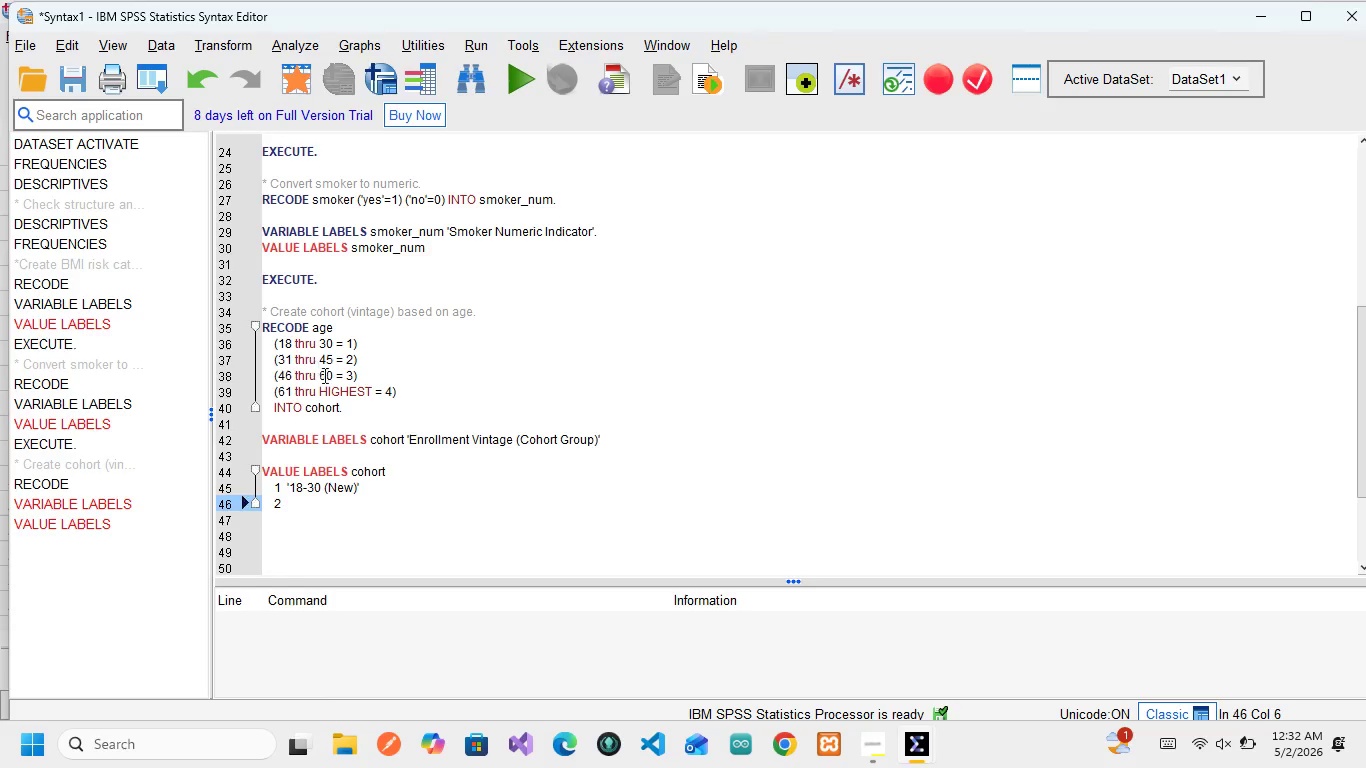 
wait(28.45)
 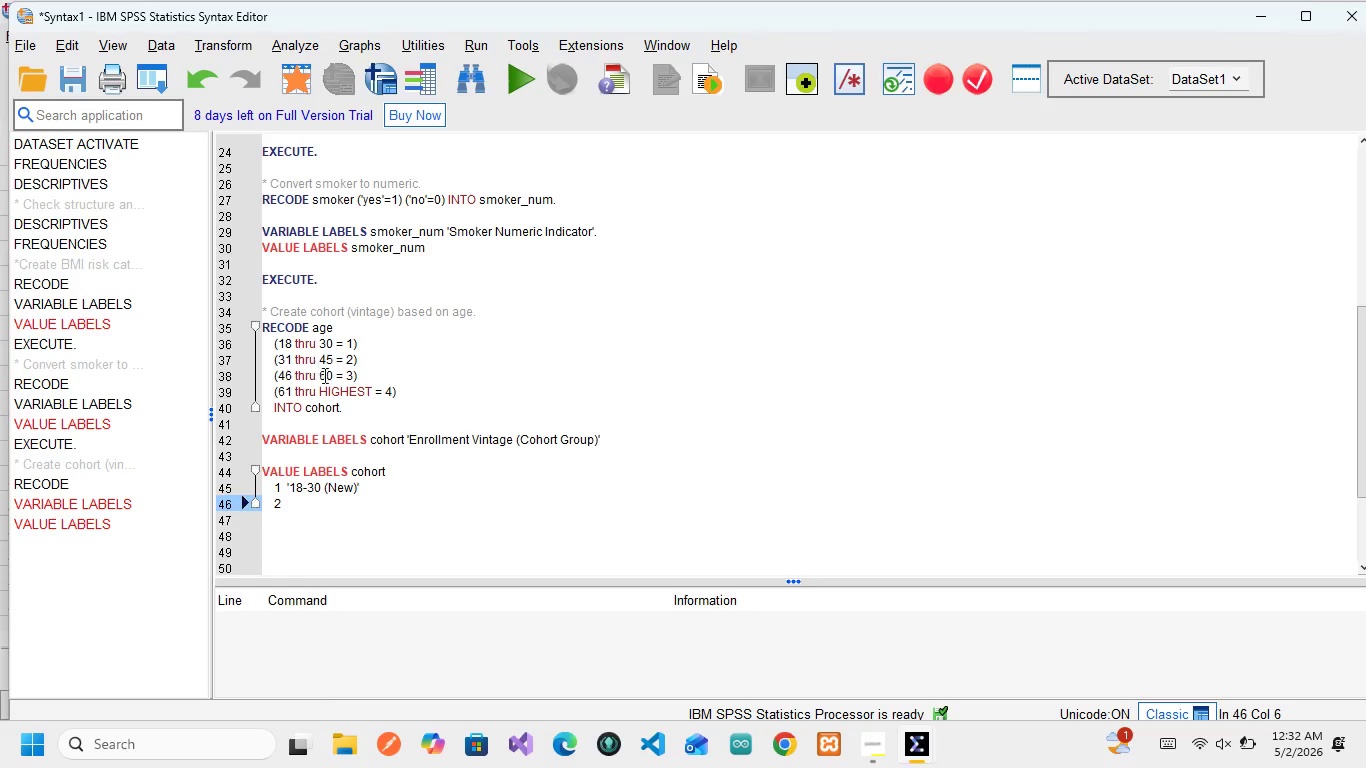 
left_click_drag(start_coordinate=[321, 509], to_coordinate=[258, 486])
 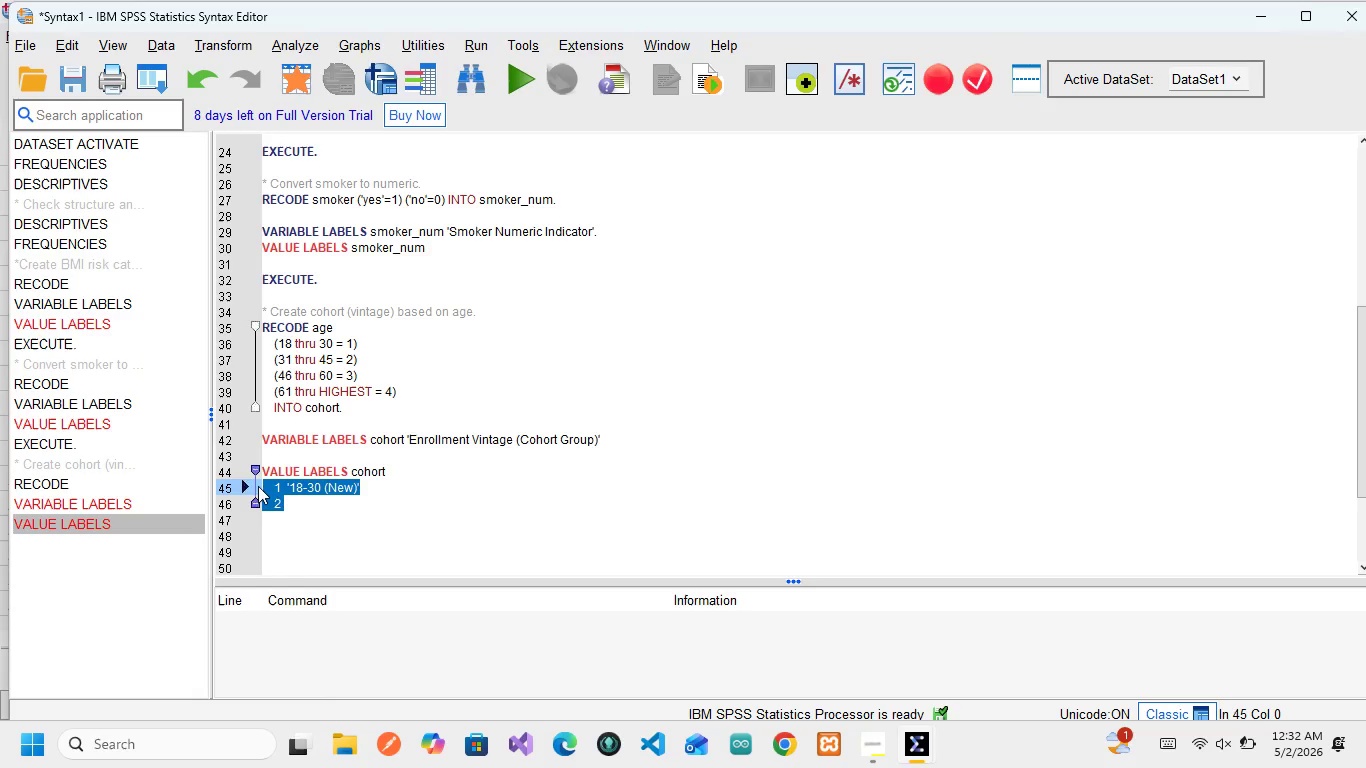 
key(Backspace)
 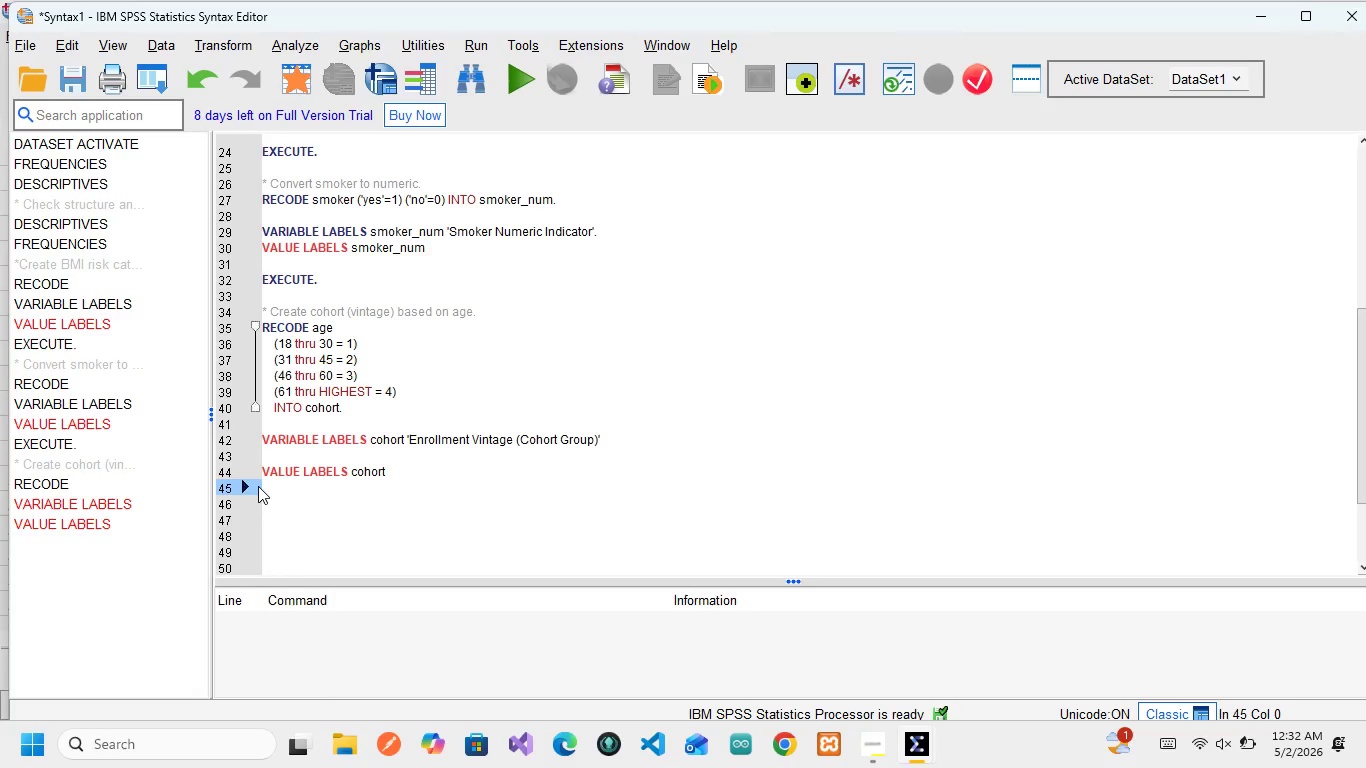 
key(Enter)
 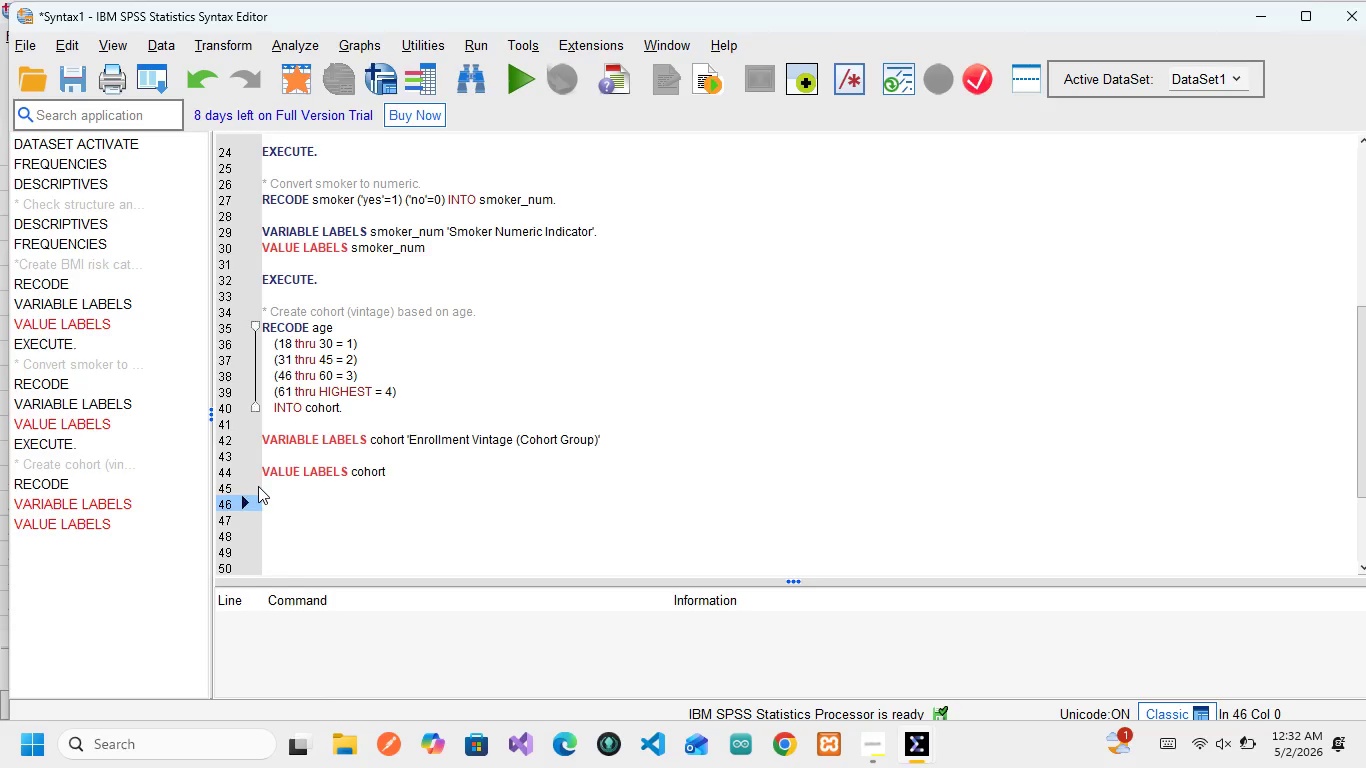 
type(EX)
 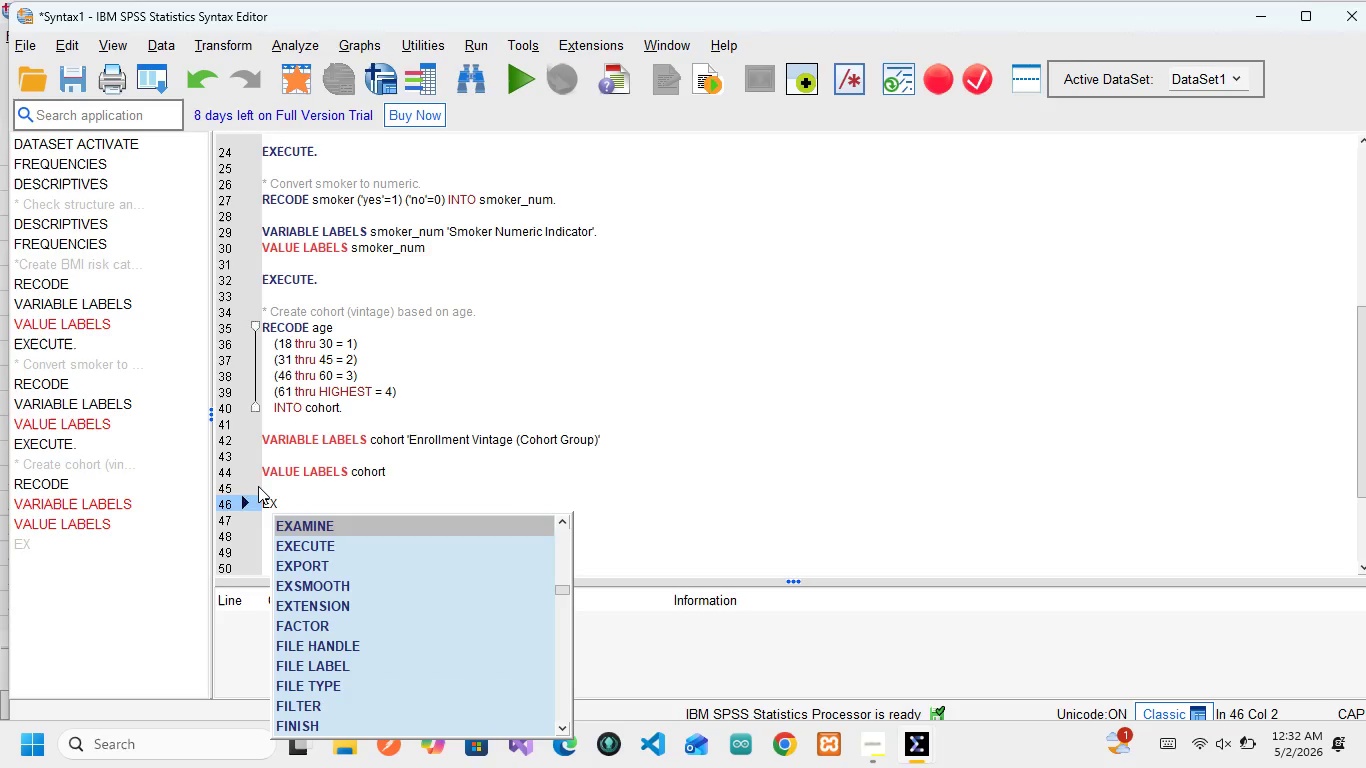 
key(ArrowDown)
 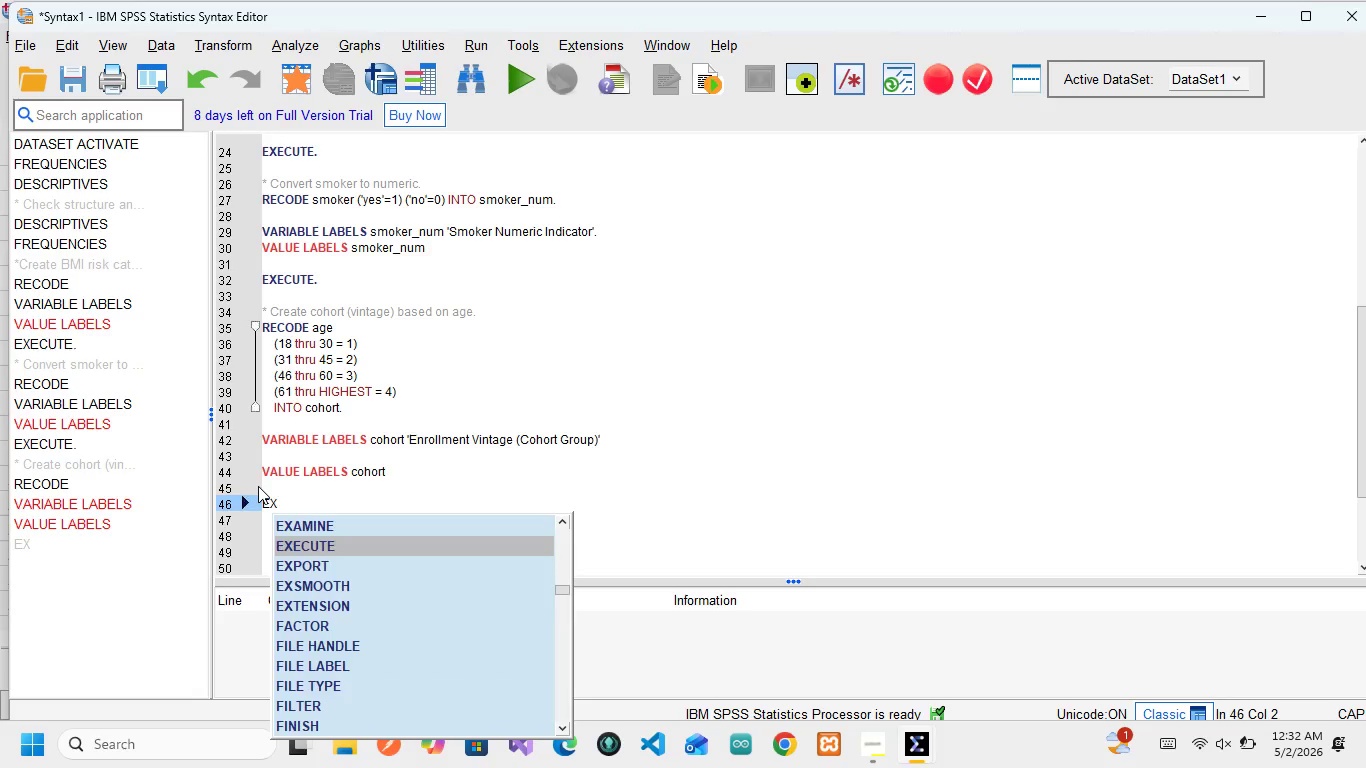 
key(Enter)
 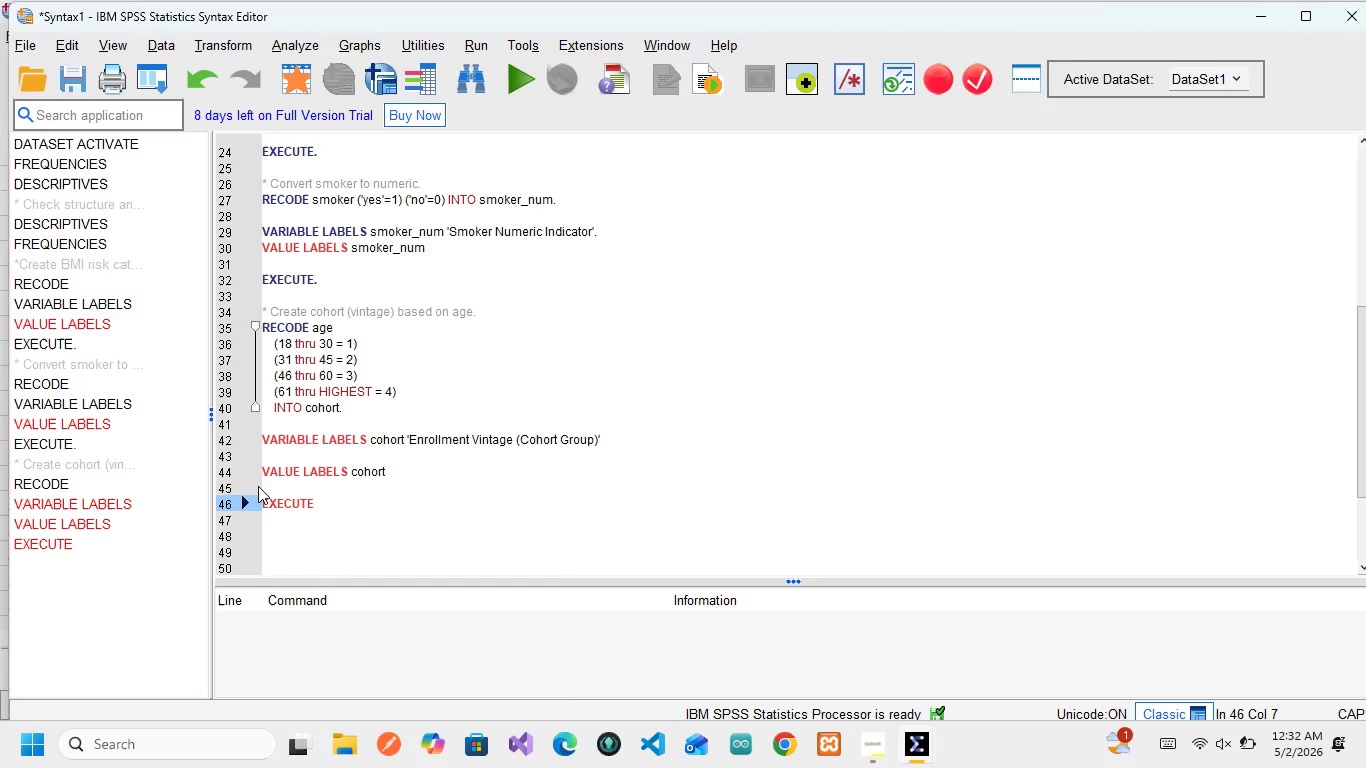 
key(Period)
 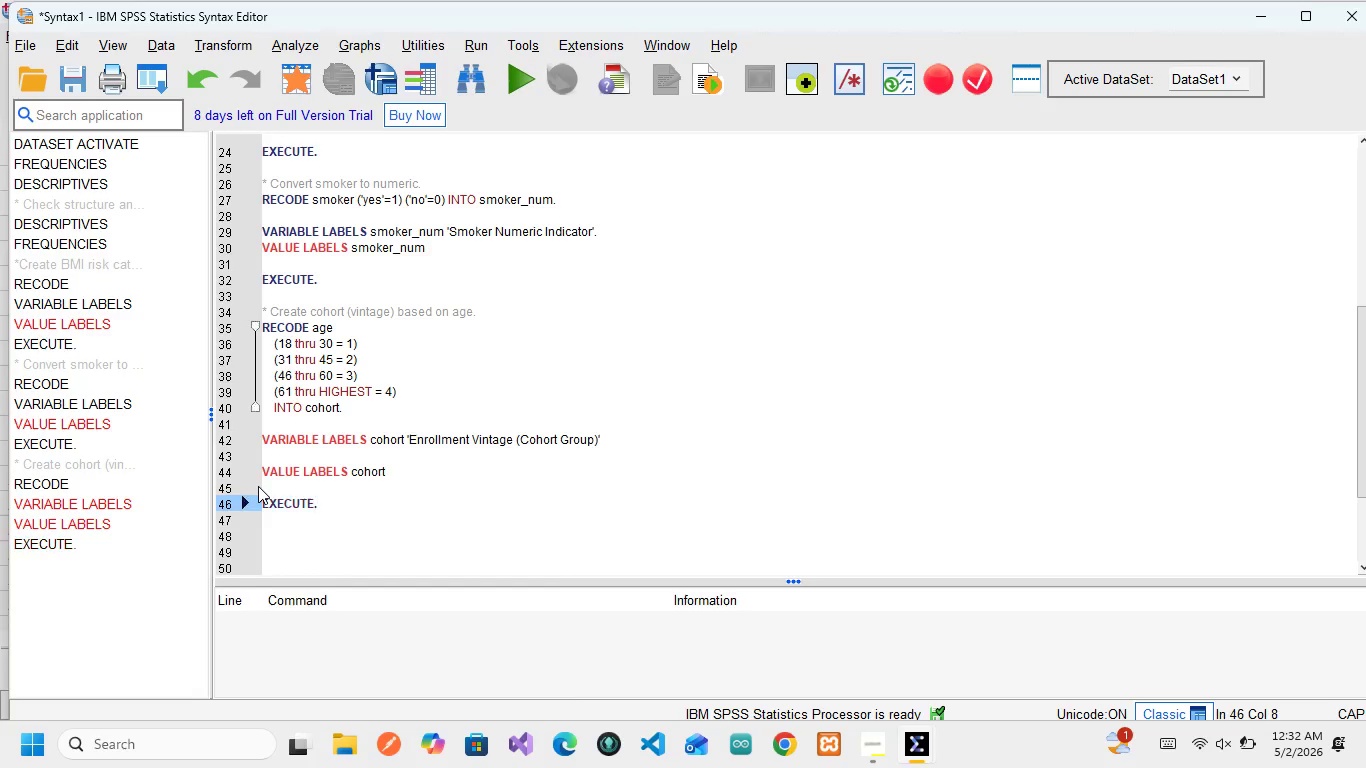 
key(CapsLock)
 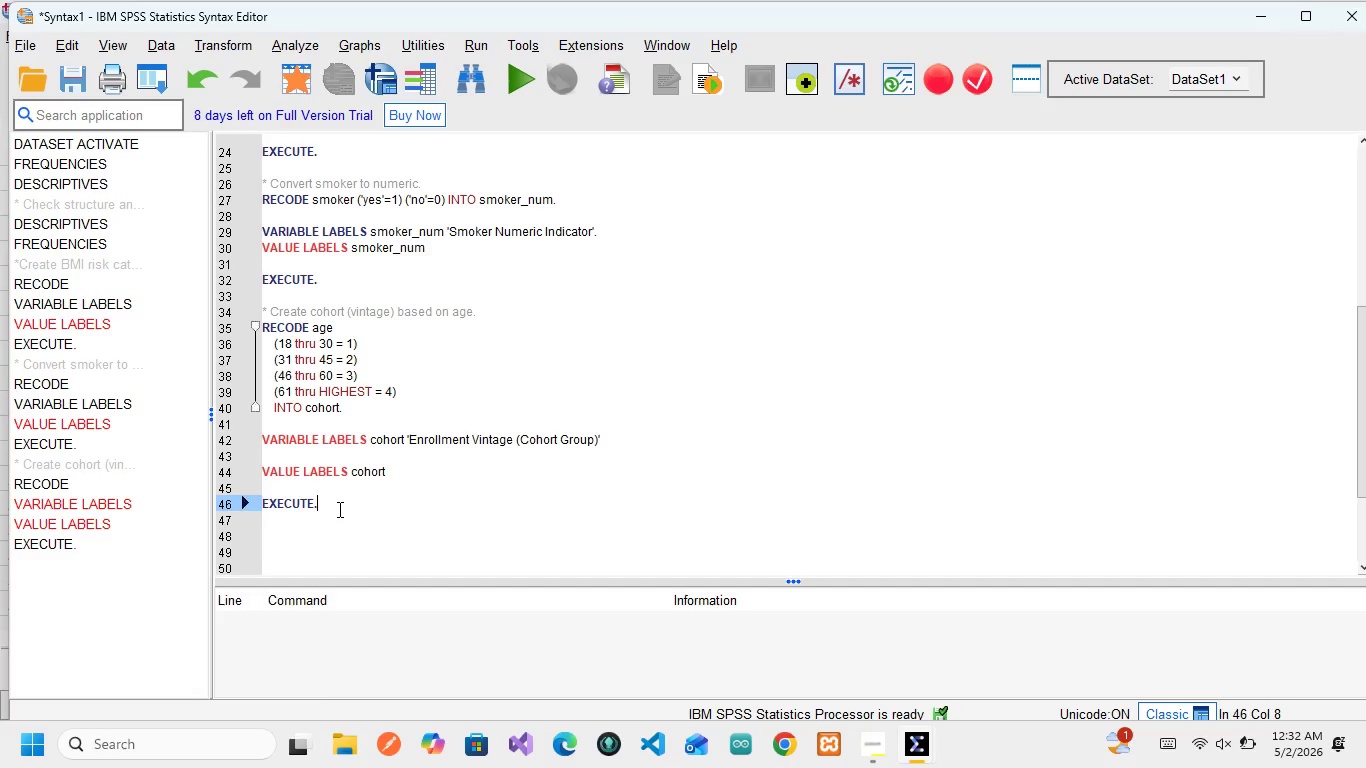 
wait(13.89)
 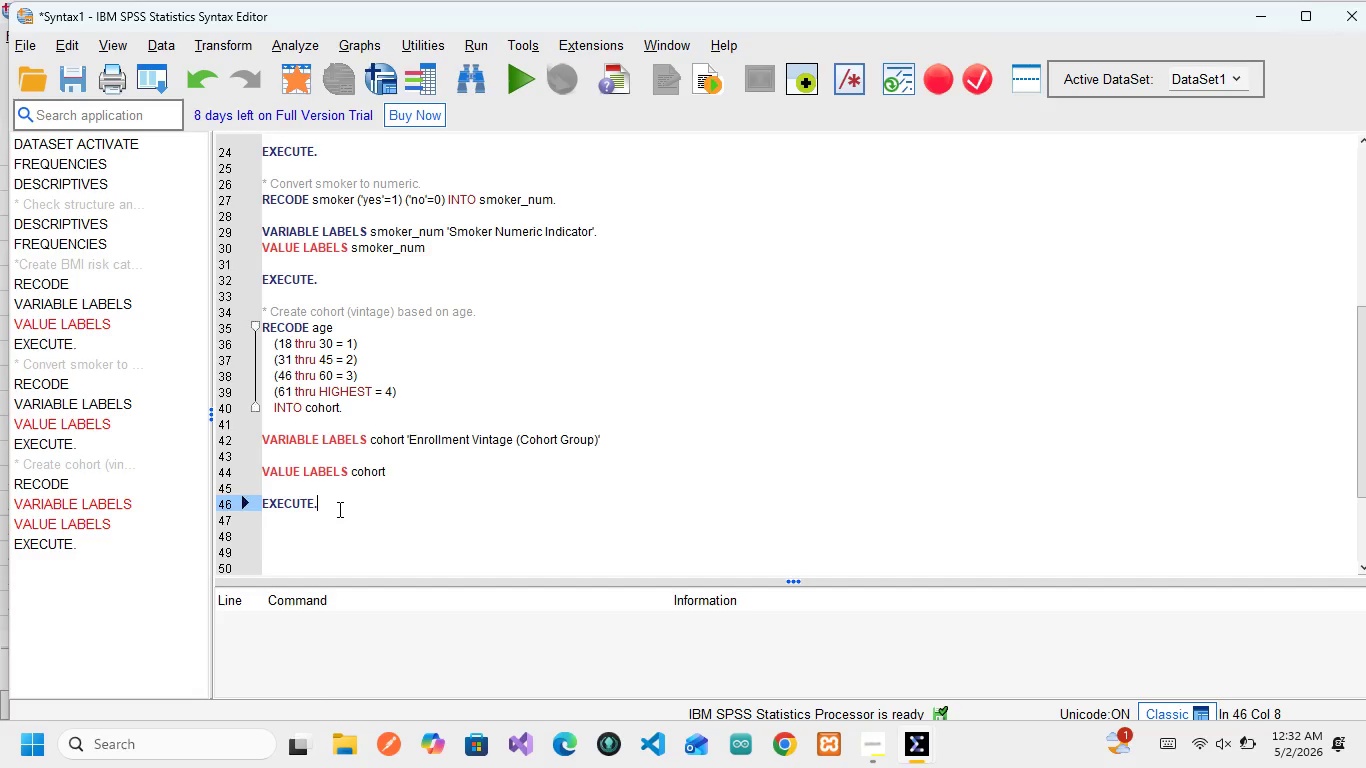 
left_click_drag(start_coordinate=[337, 502], to_coordinate=[256, 312])
 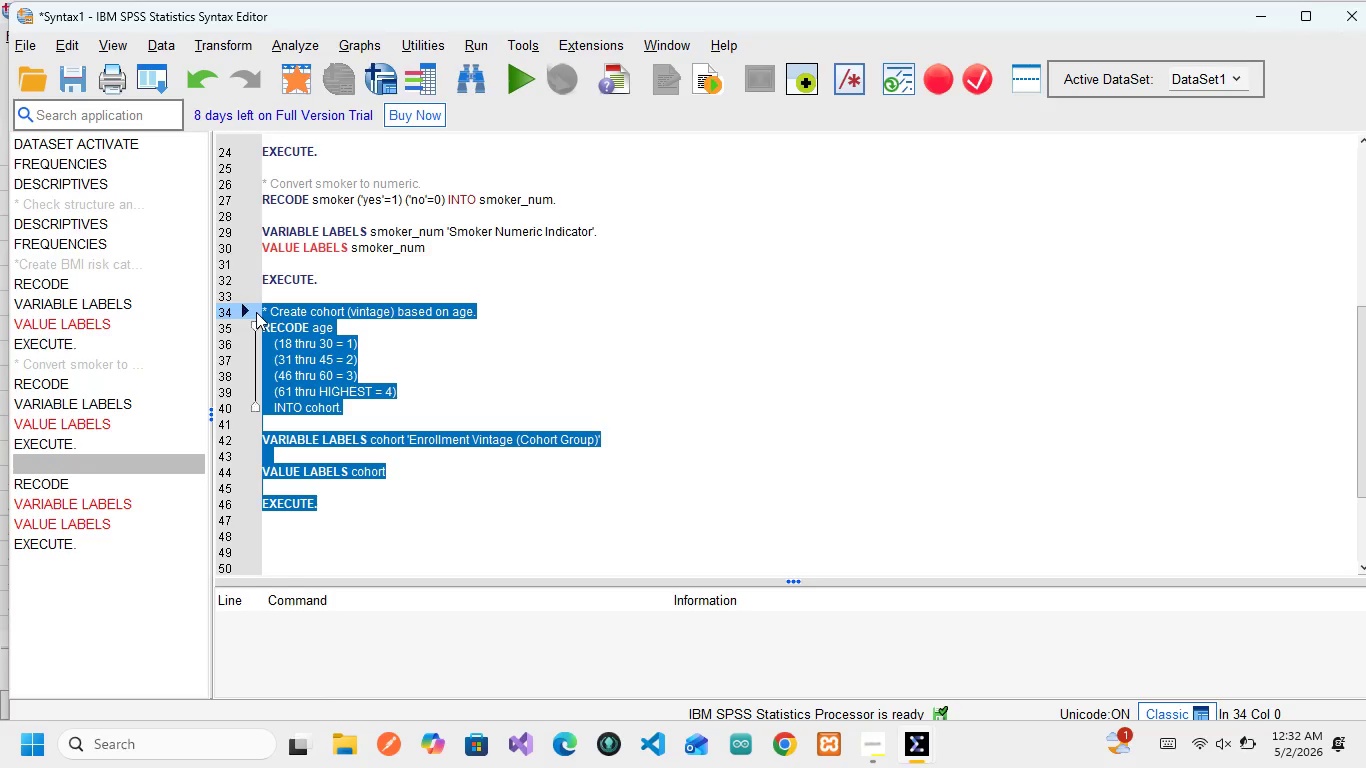 
wait(9.28)
 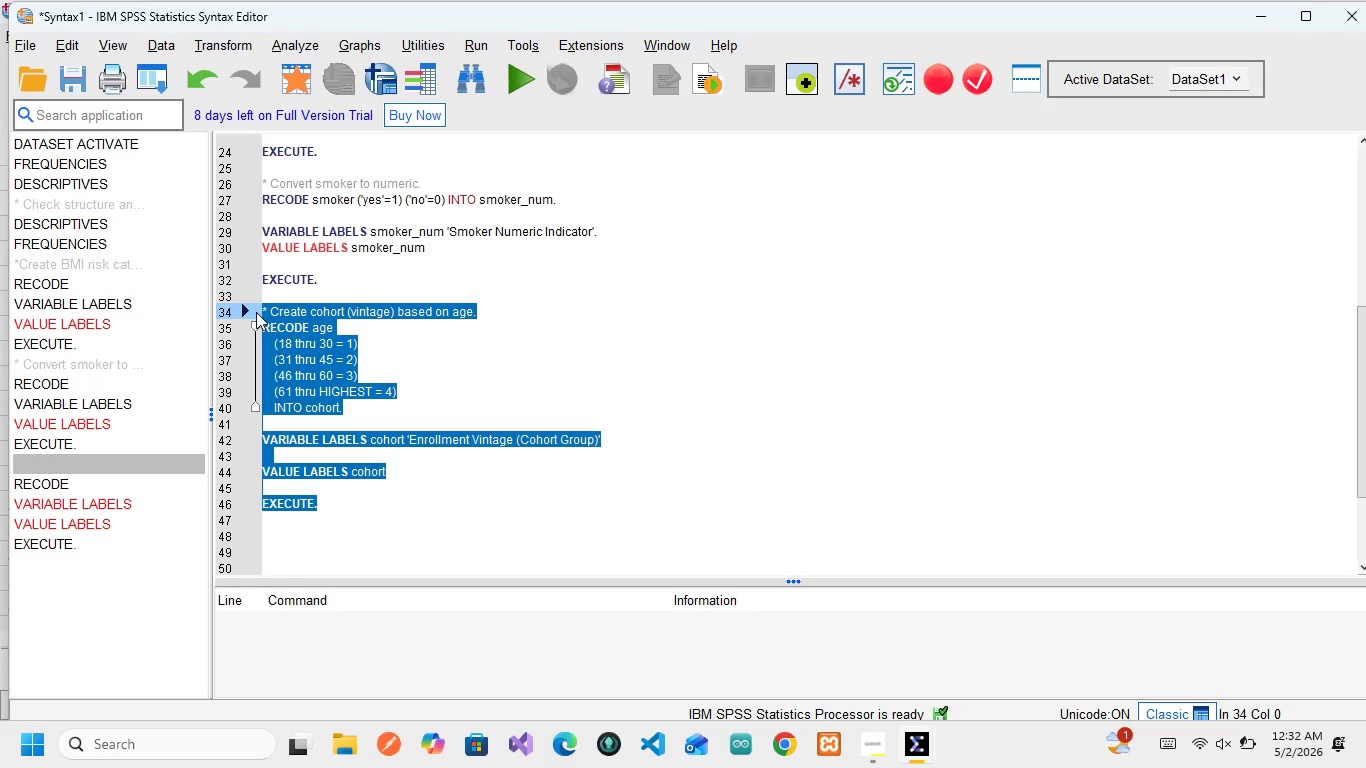 
left_click([515, 79])
 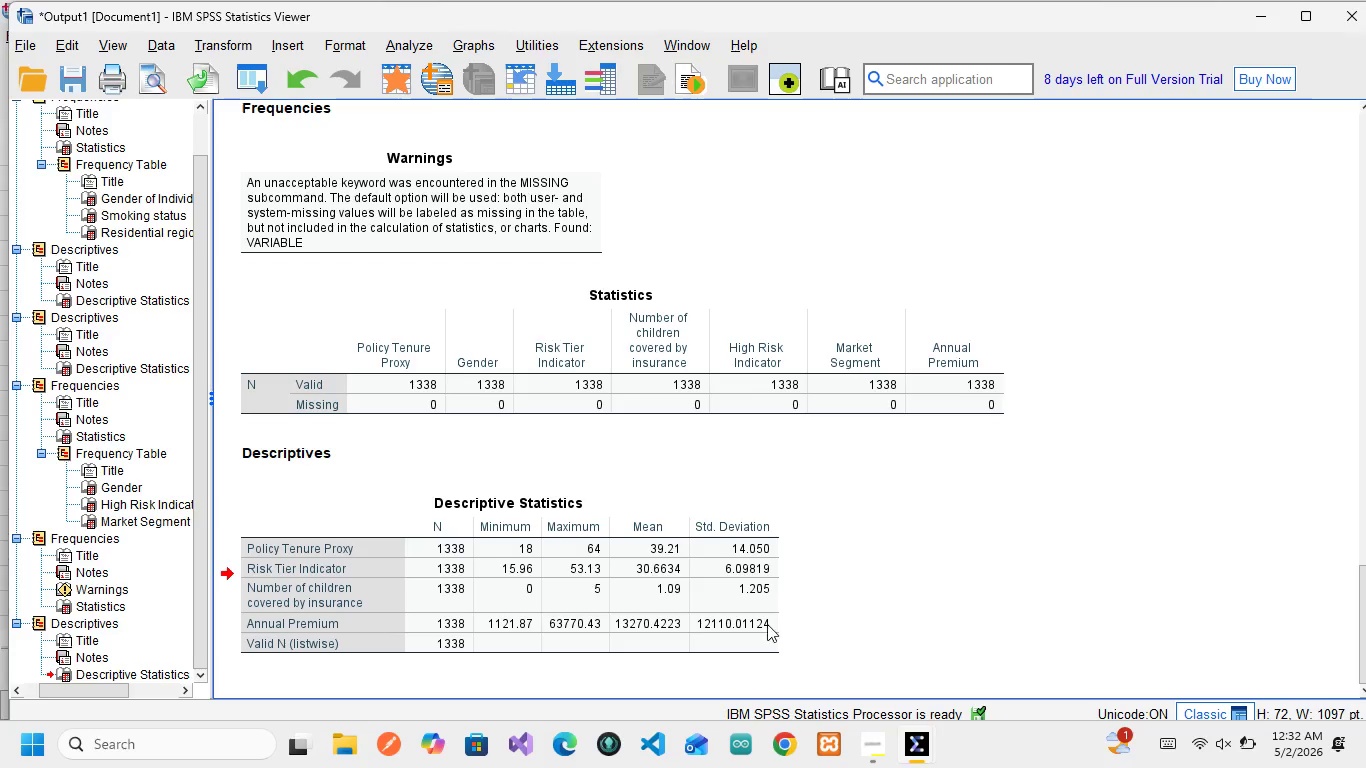 
mouse_move([902, 708])
 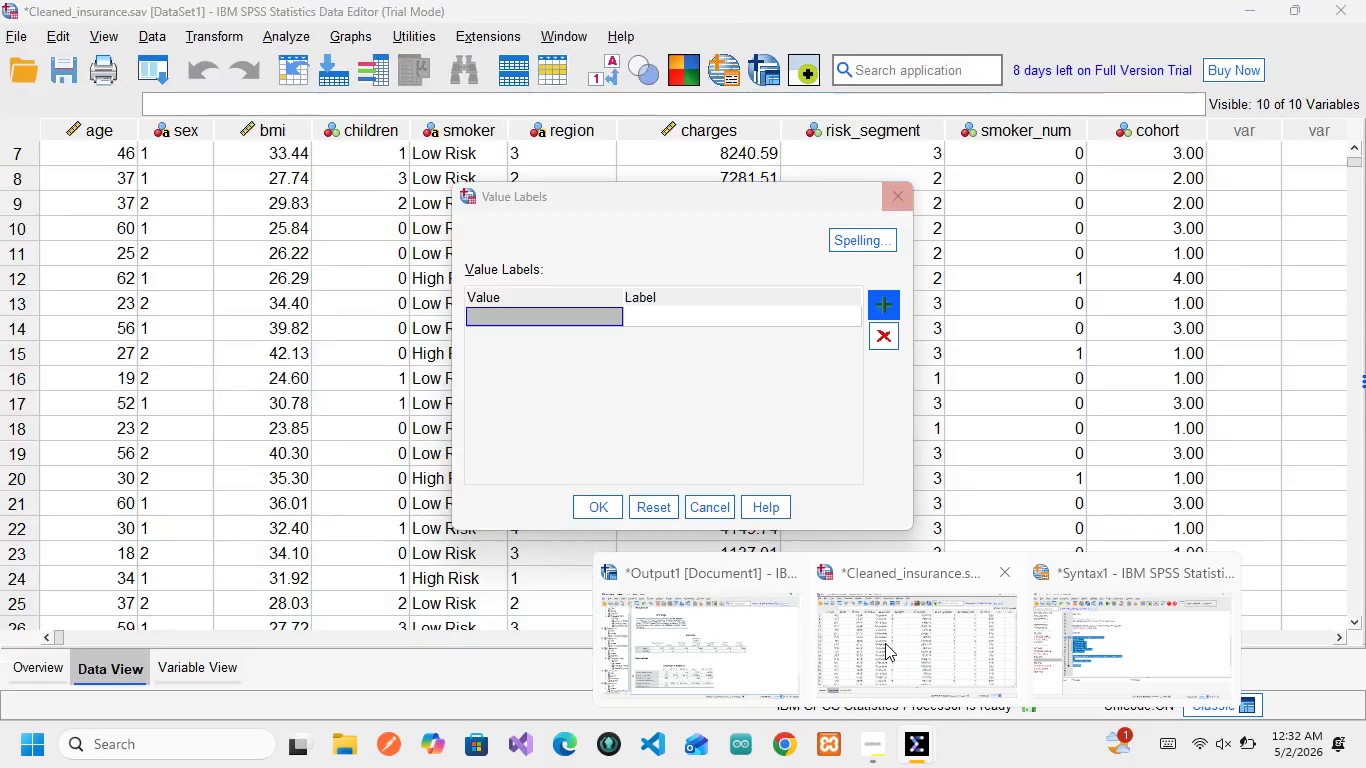 
left_click([885, 643])
 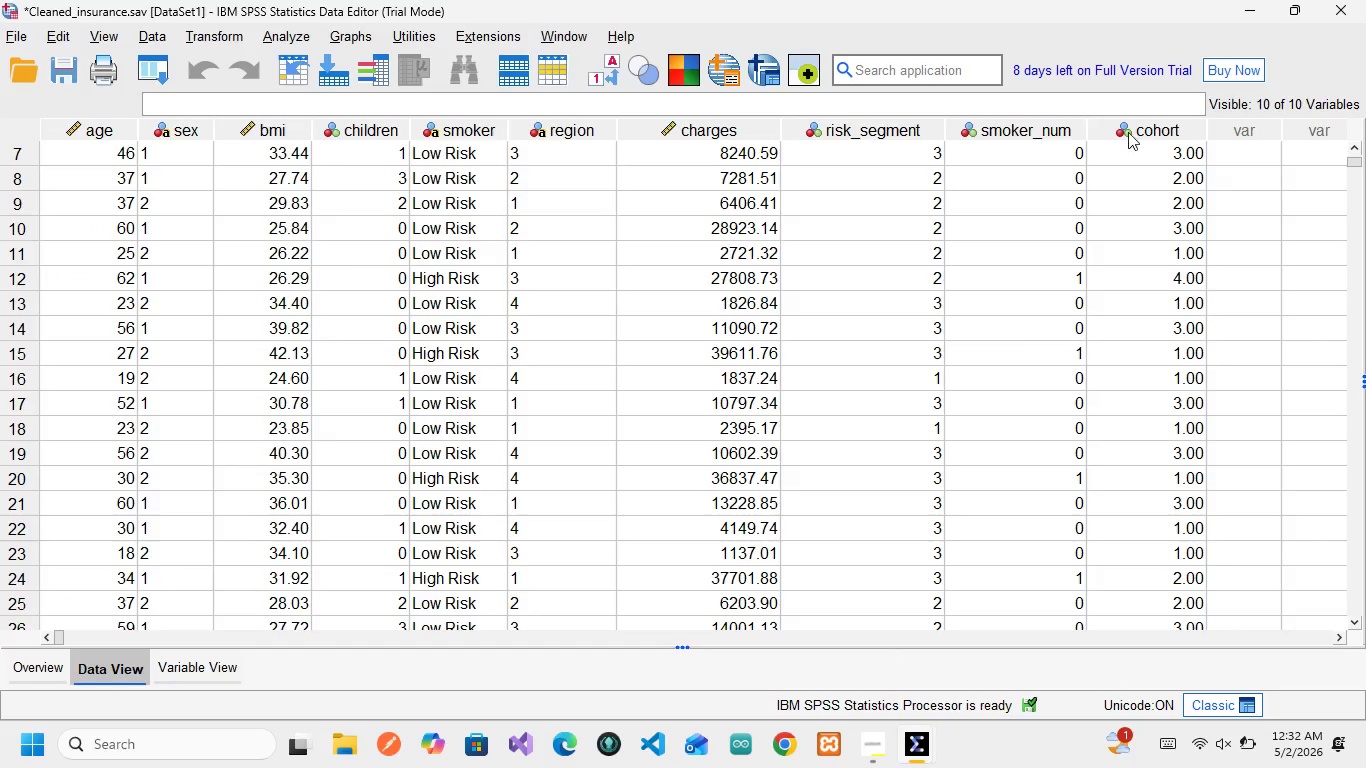 
left_click([1128, 131])
 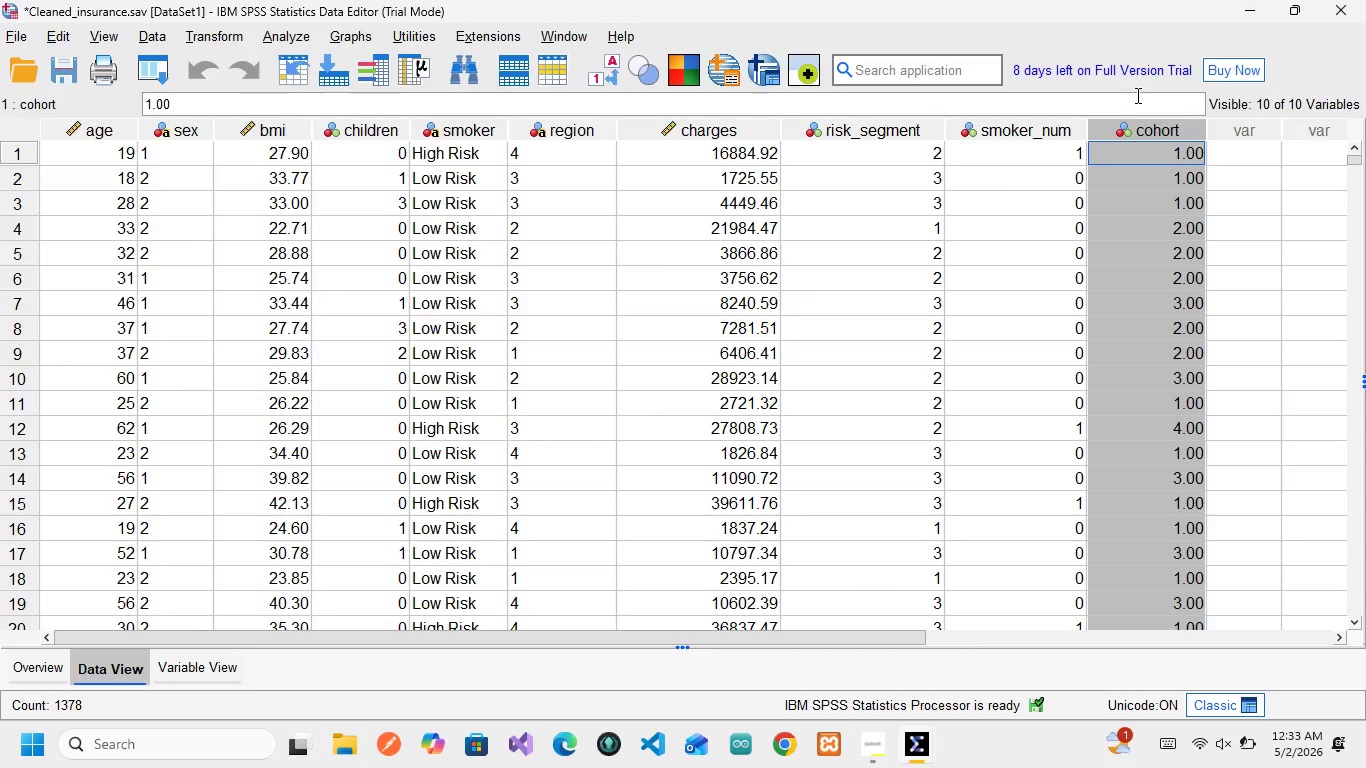 
wait(13.95)
 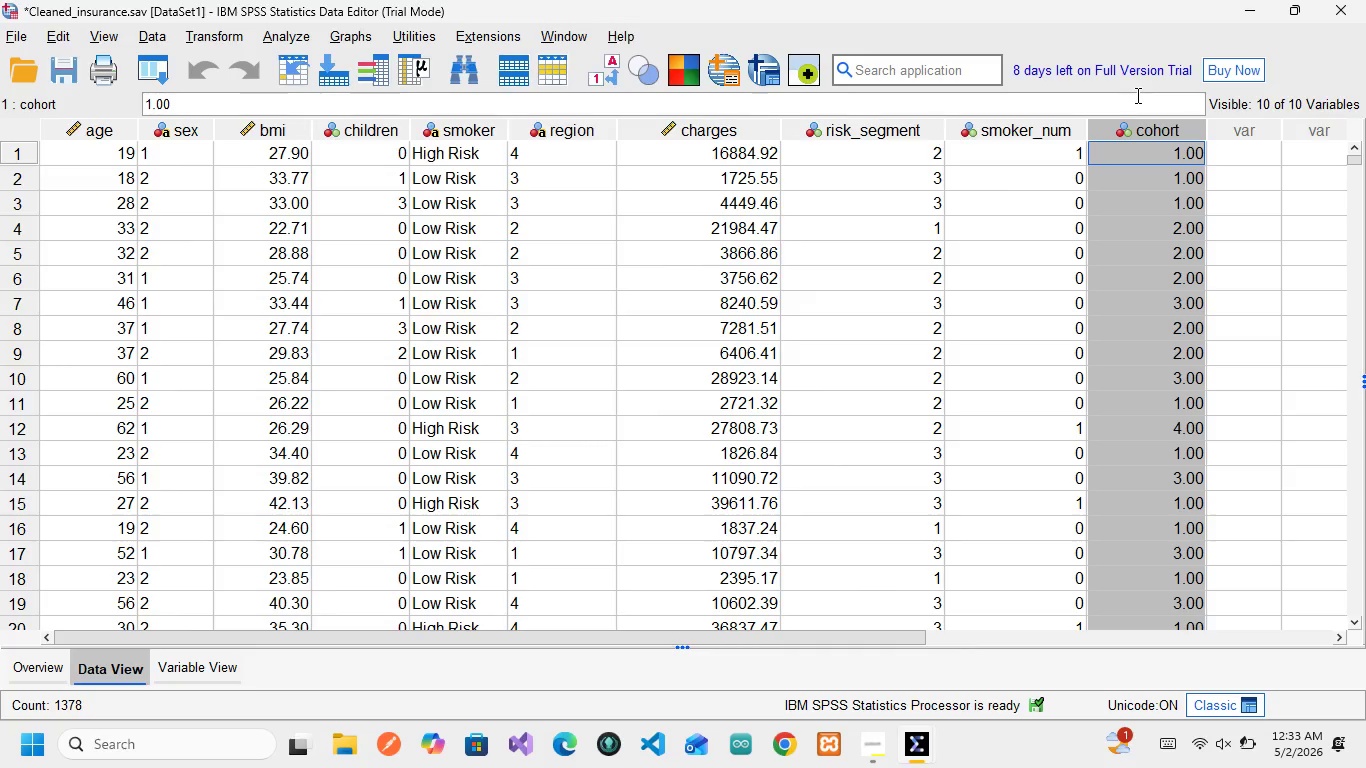 
double_click([1143, 120])
 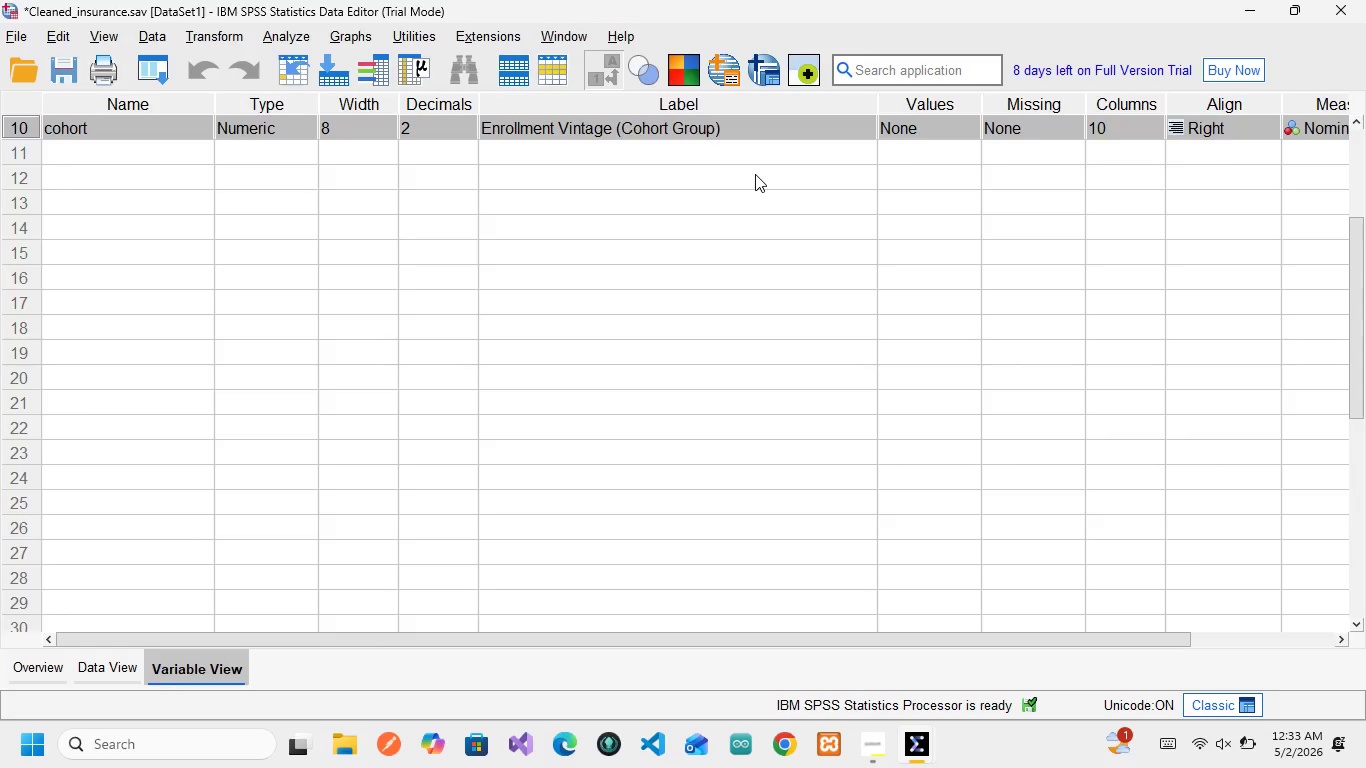 
scroll: coordinate [755, 174], scroll_direction: up, amount: 1.0
 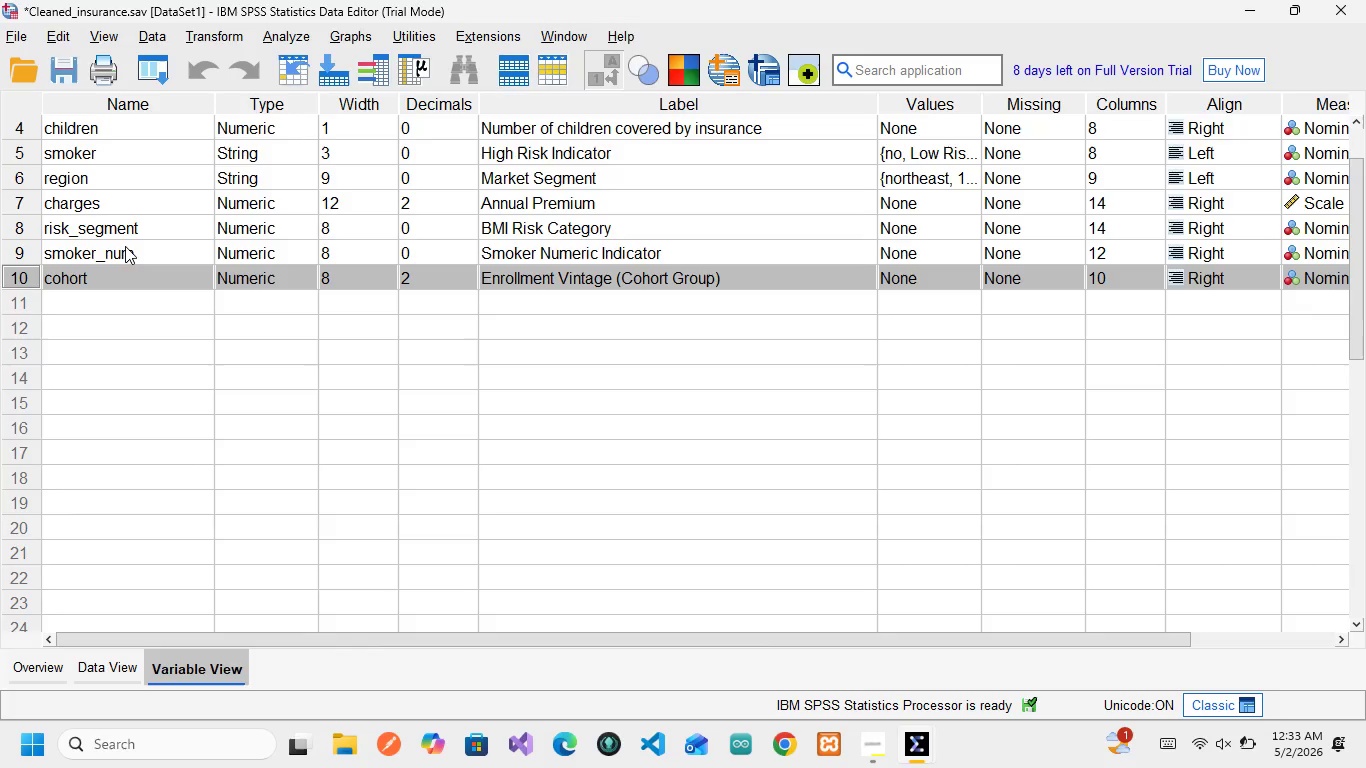 
wait(17.91)
 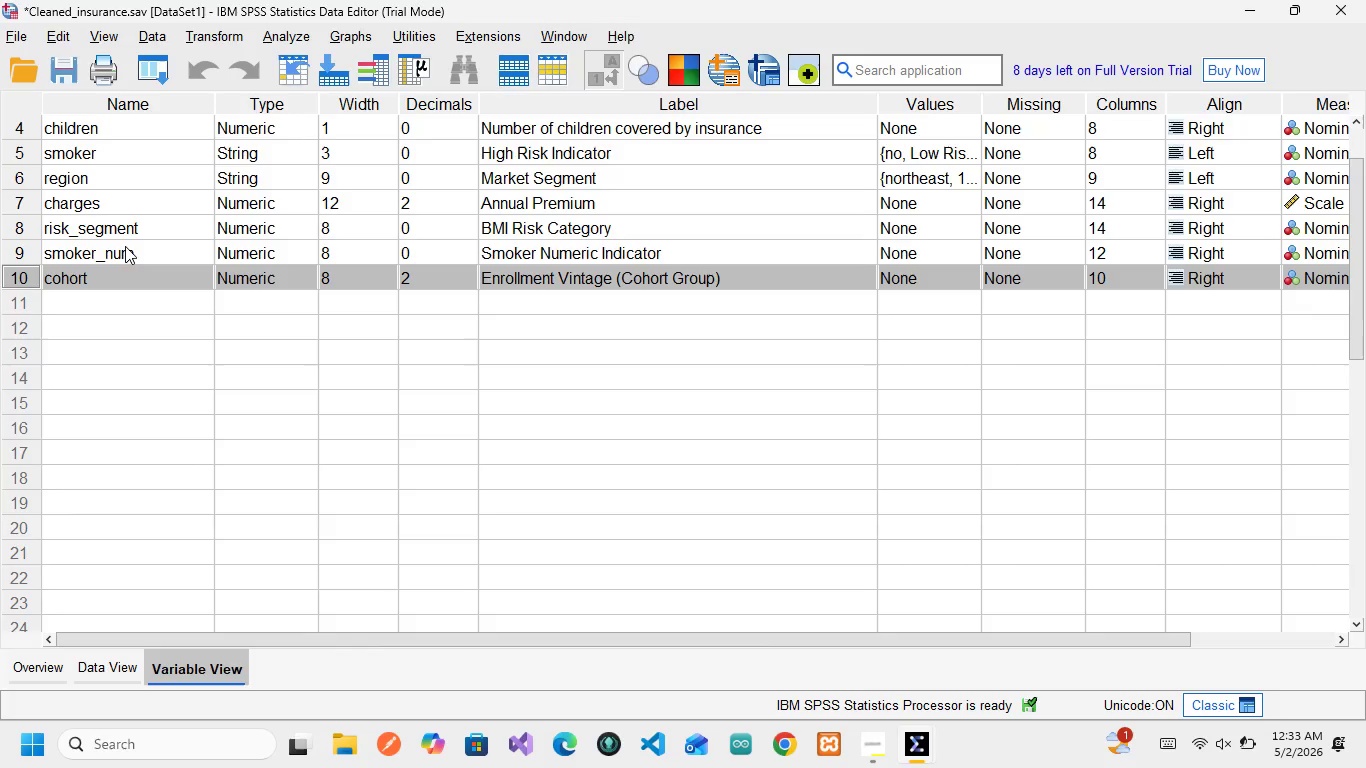 
left_click([135, 271])
 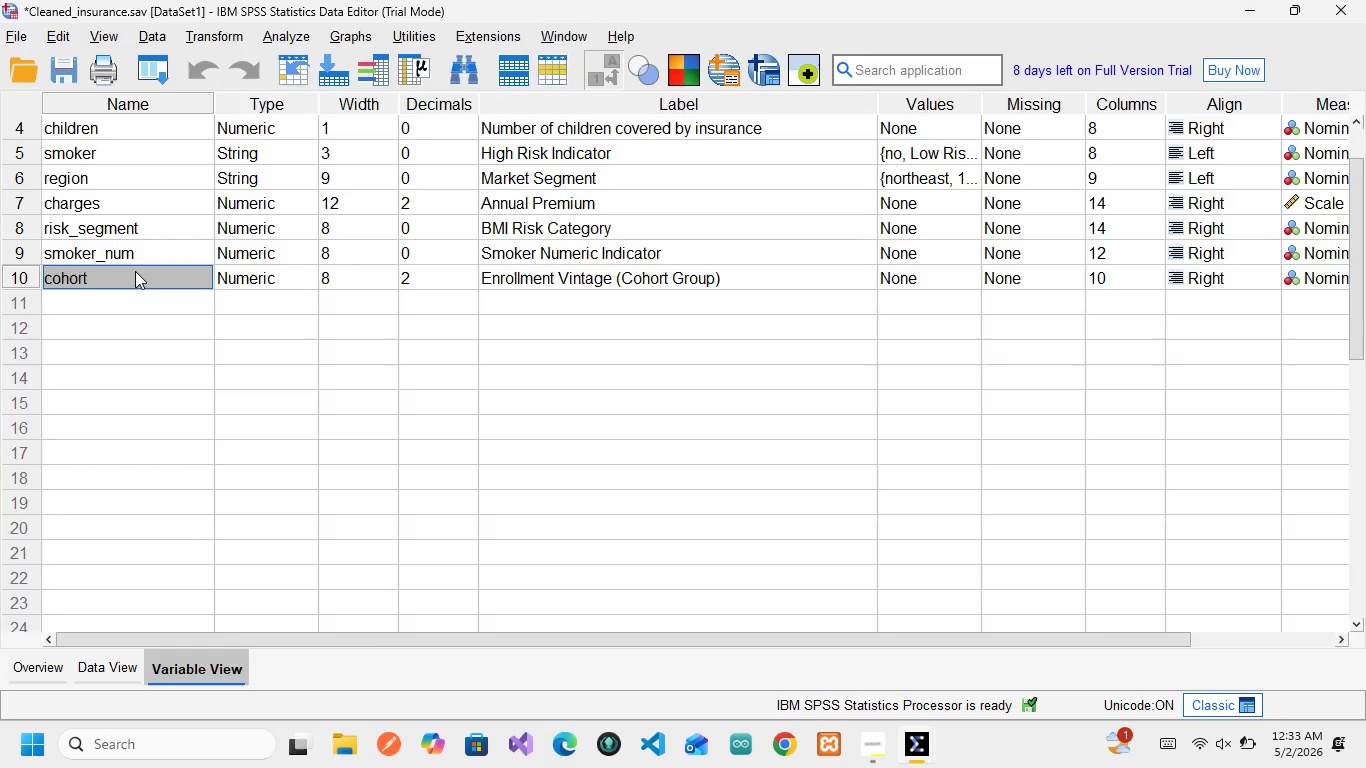 
key(ArrowRight)
 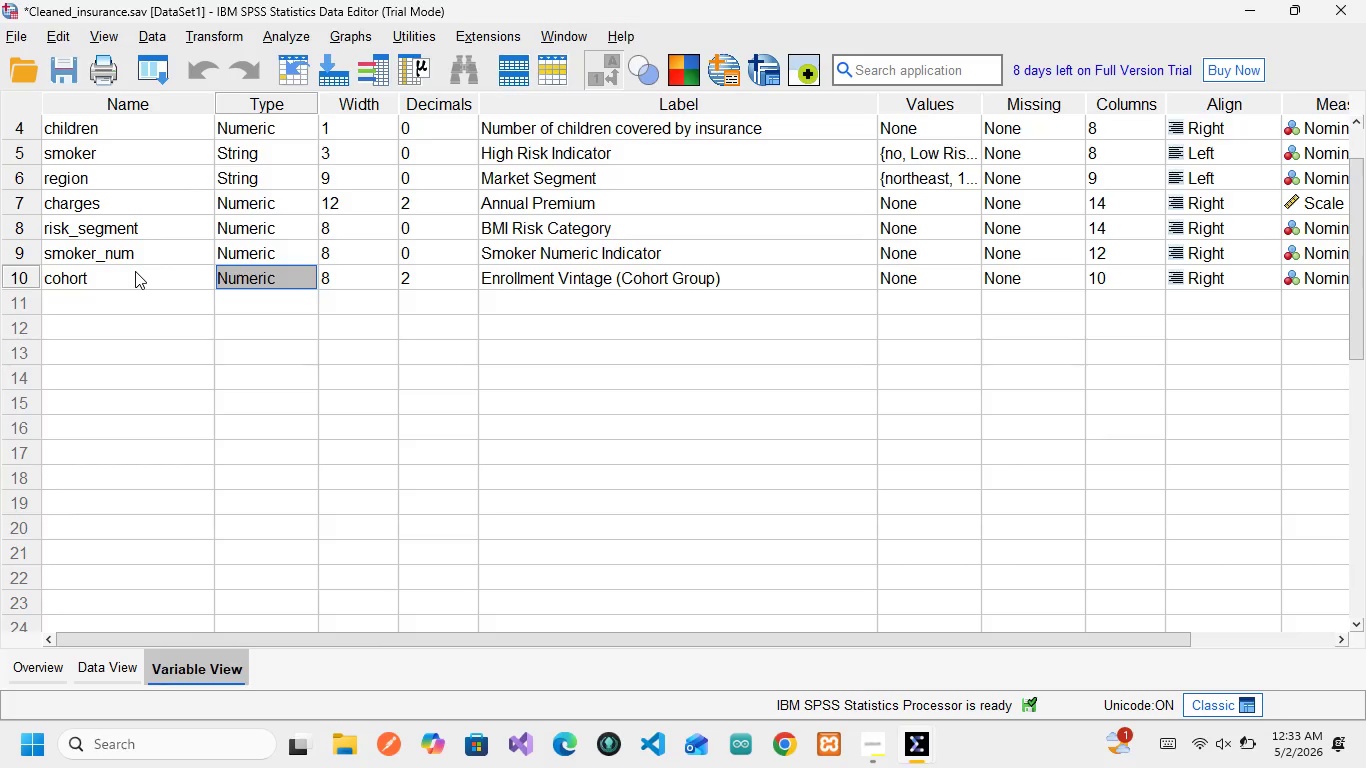 
wait(11.88)
 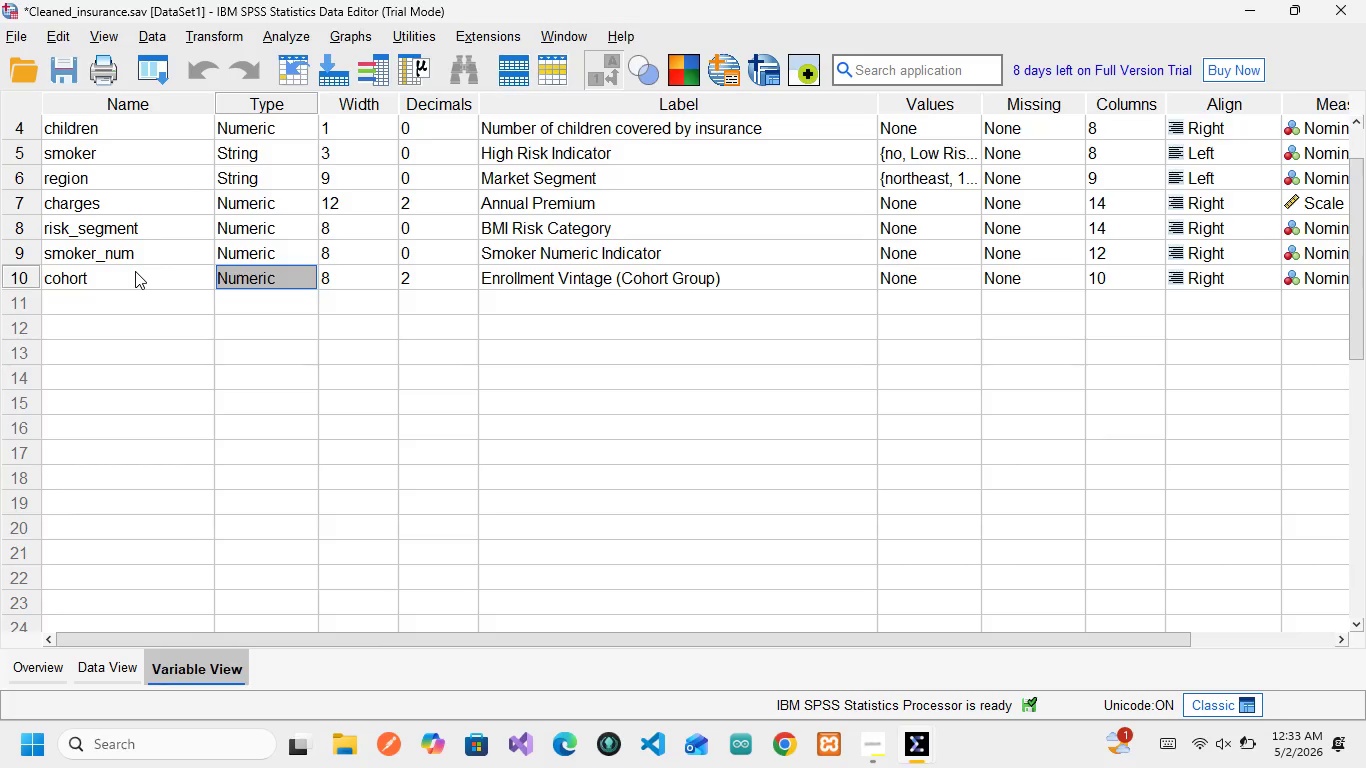 
key(ArrowRight)
 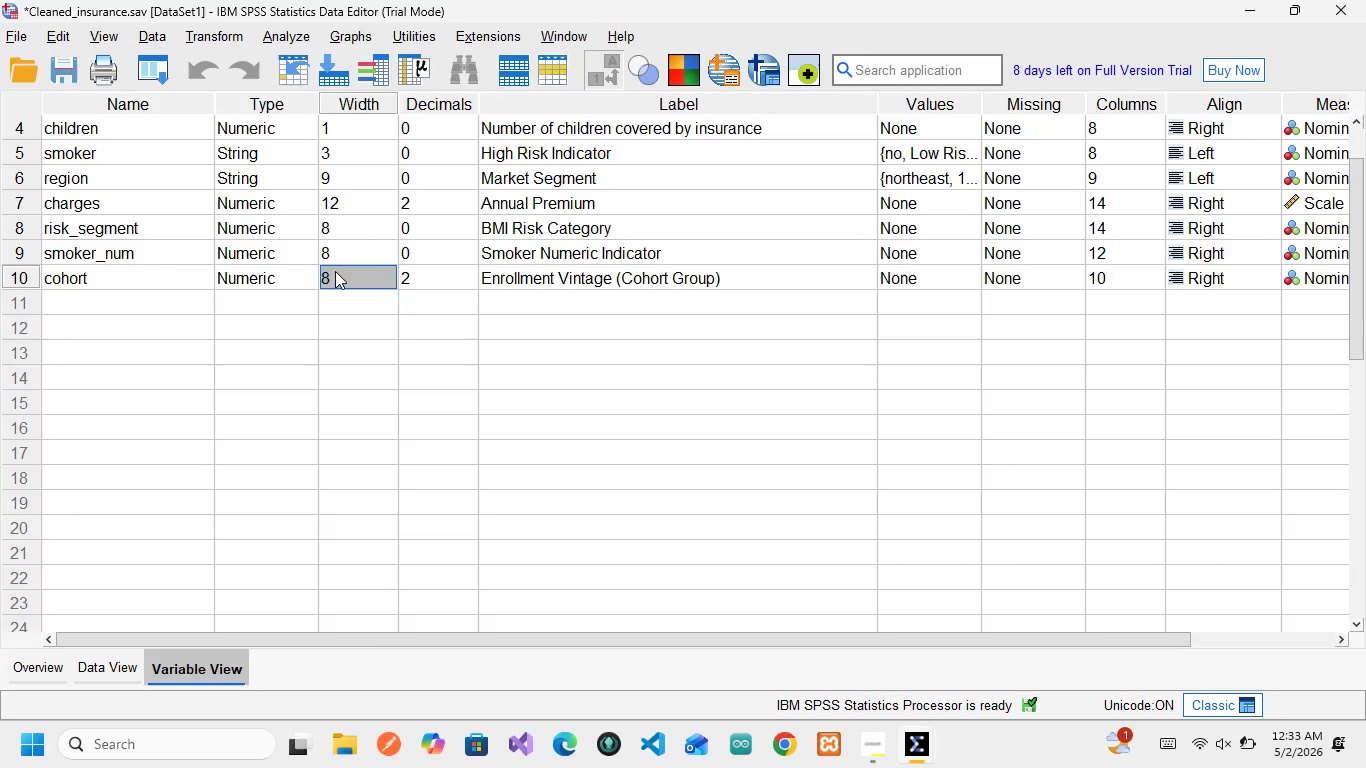 
key(ArrowRight)
 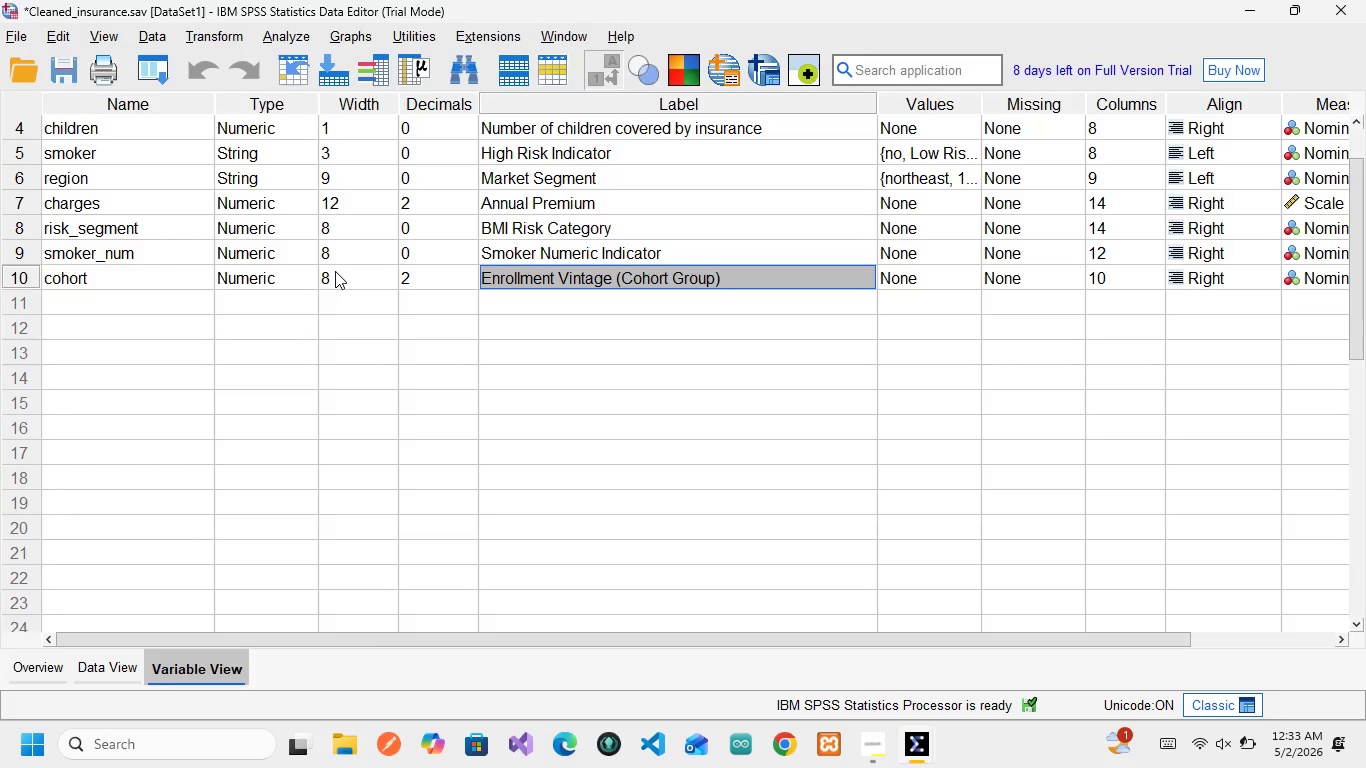 
key(ArrowRight)
 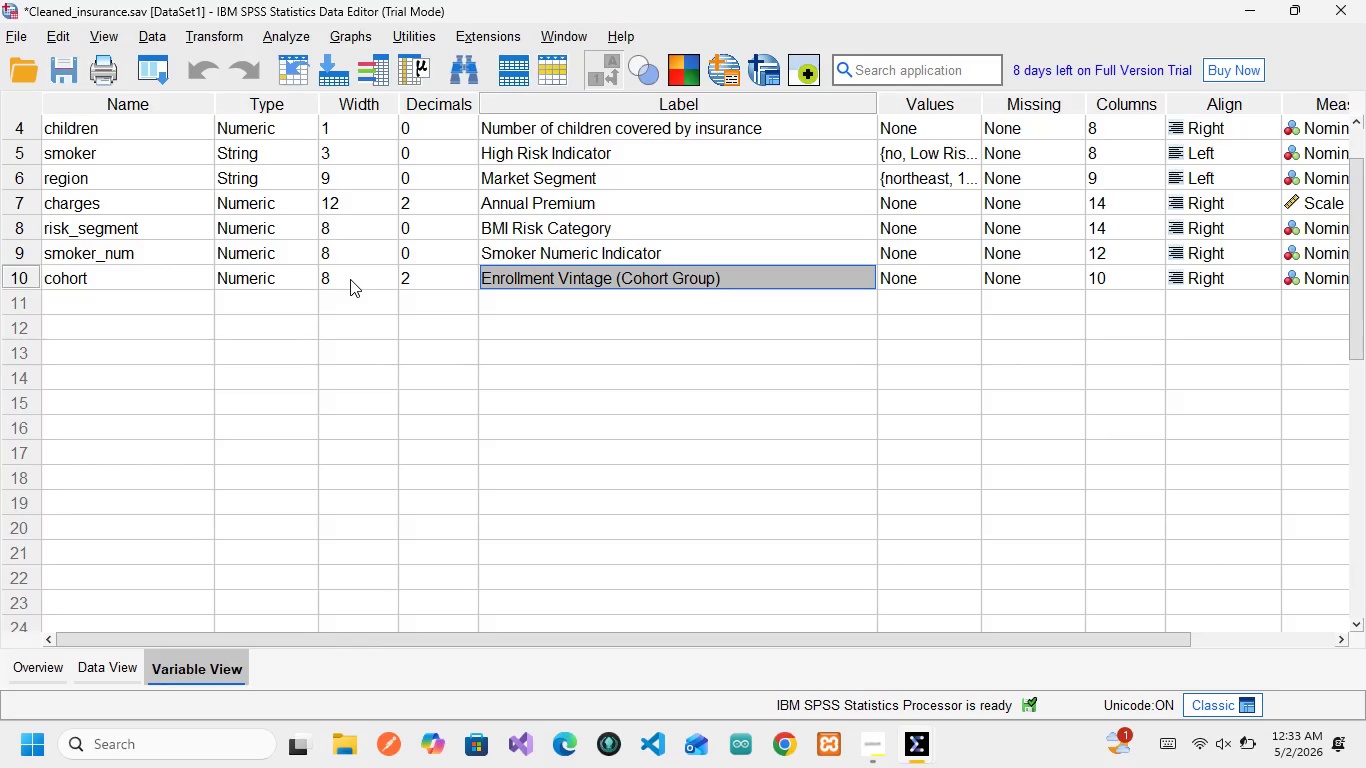 